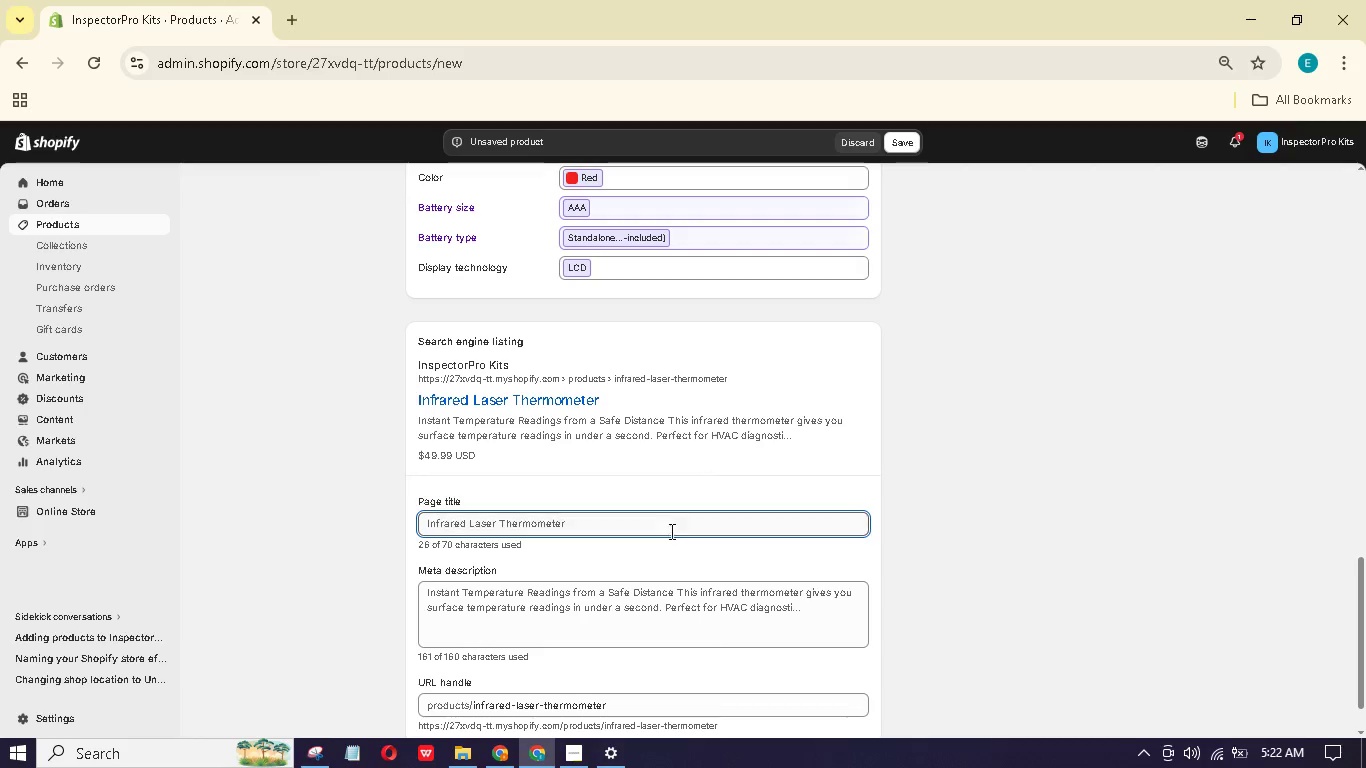 
left_click([670, 525])
 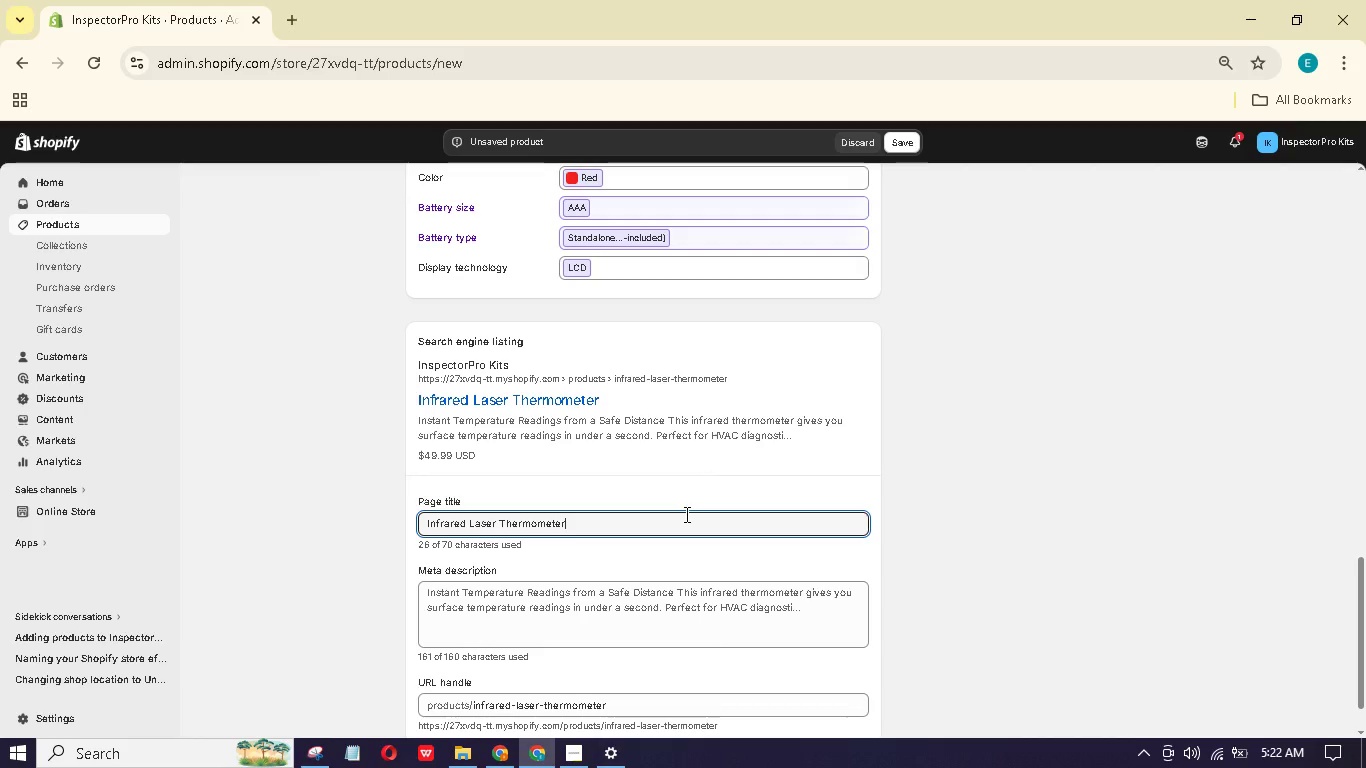 
type( 2:1 DS | InspectorPro HVAC Tool)
 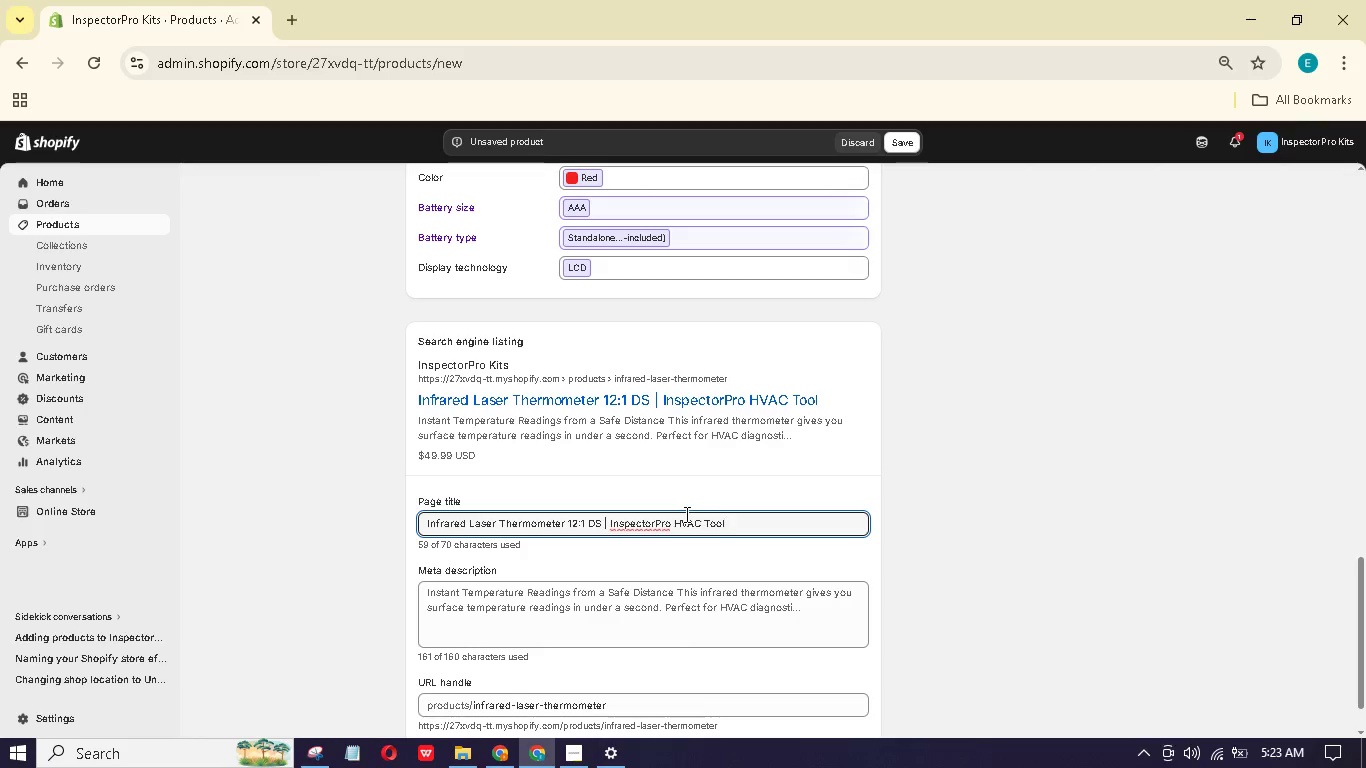 
wait(6.02)
 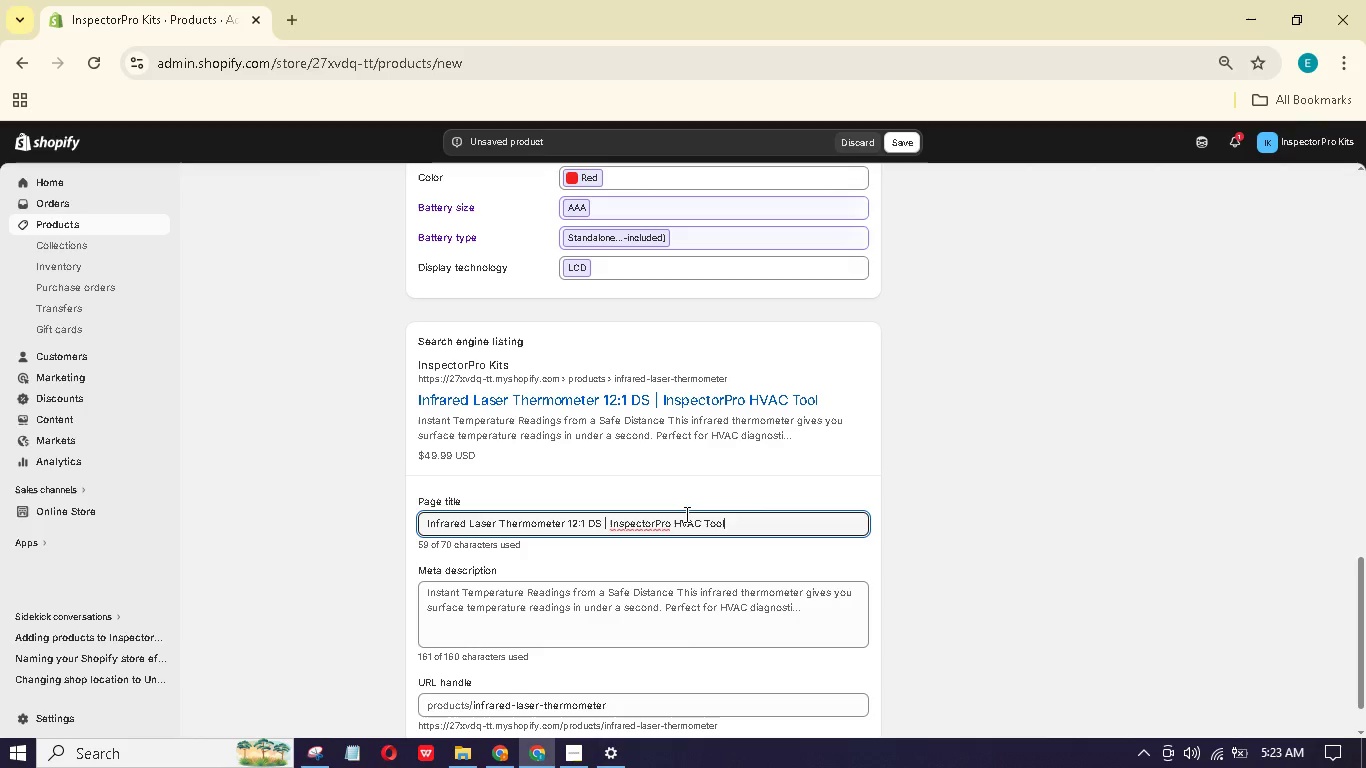 
scroll: coordinate [540, 546], scroll_direction: down, amount: 2.0
 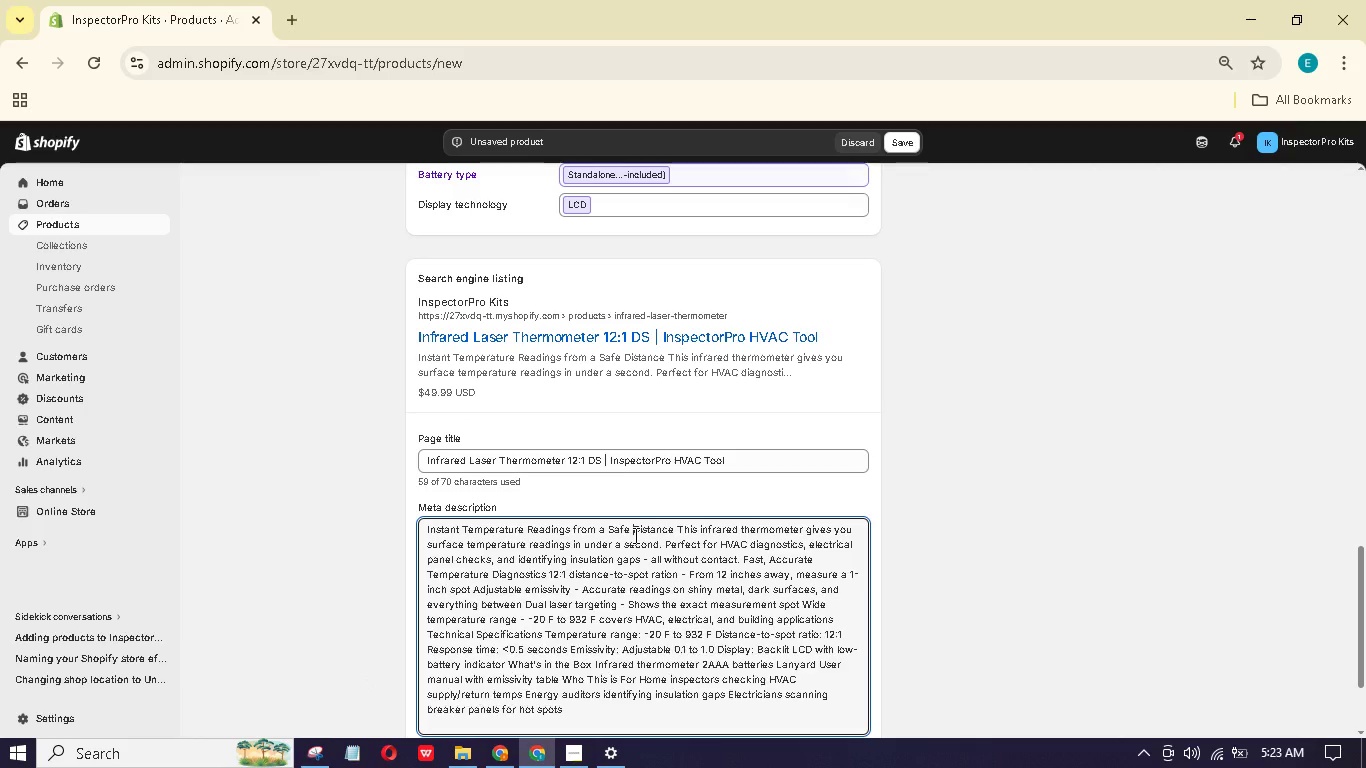 
key(Control+A)
 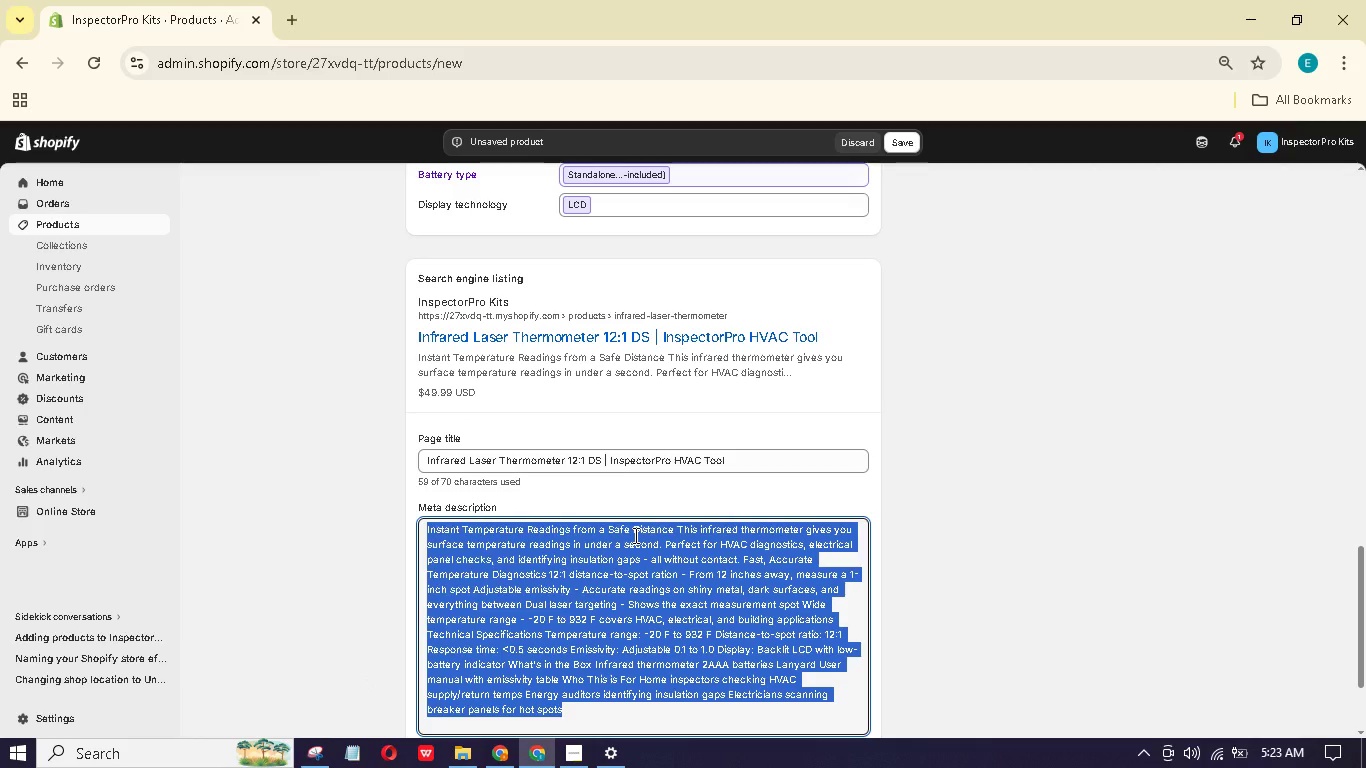 
type(Infrared laer hrmometr ih 2:1 distane-to-sot rto nd adjustale emissiviy. Mesure HVAC, electrical, nd building )
 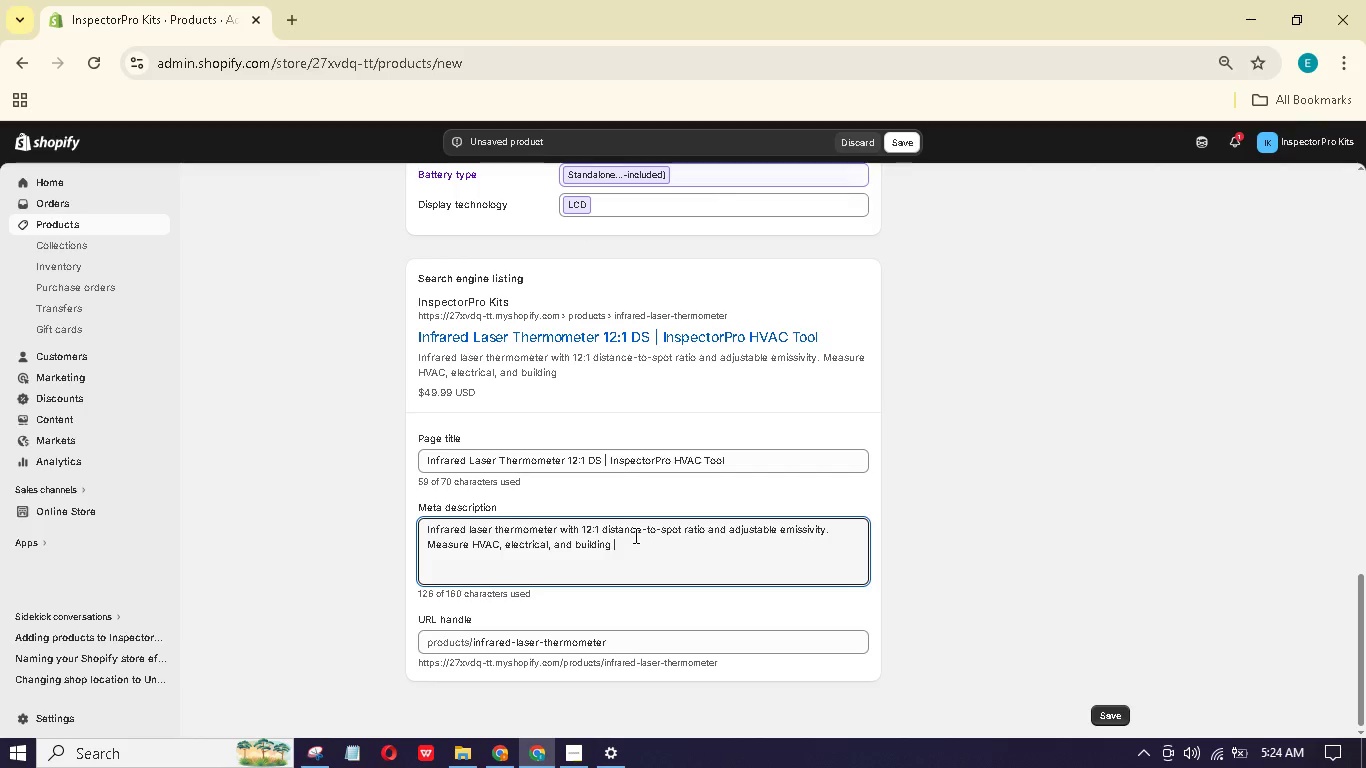 
hold_key(key=W, duration=0.45)
 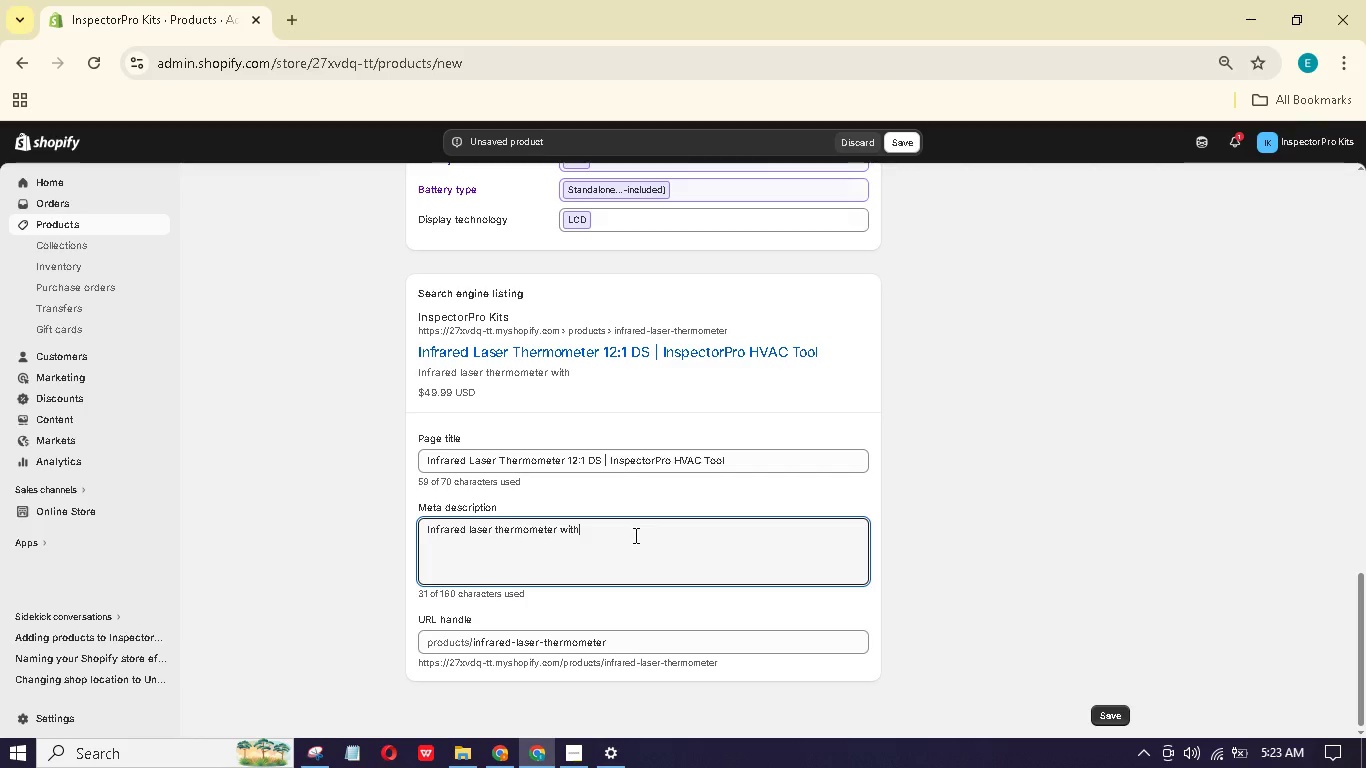 
hold_key(key=P, duration=0.33)
 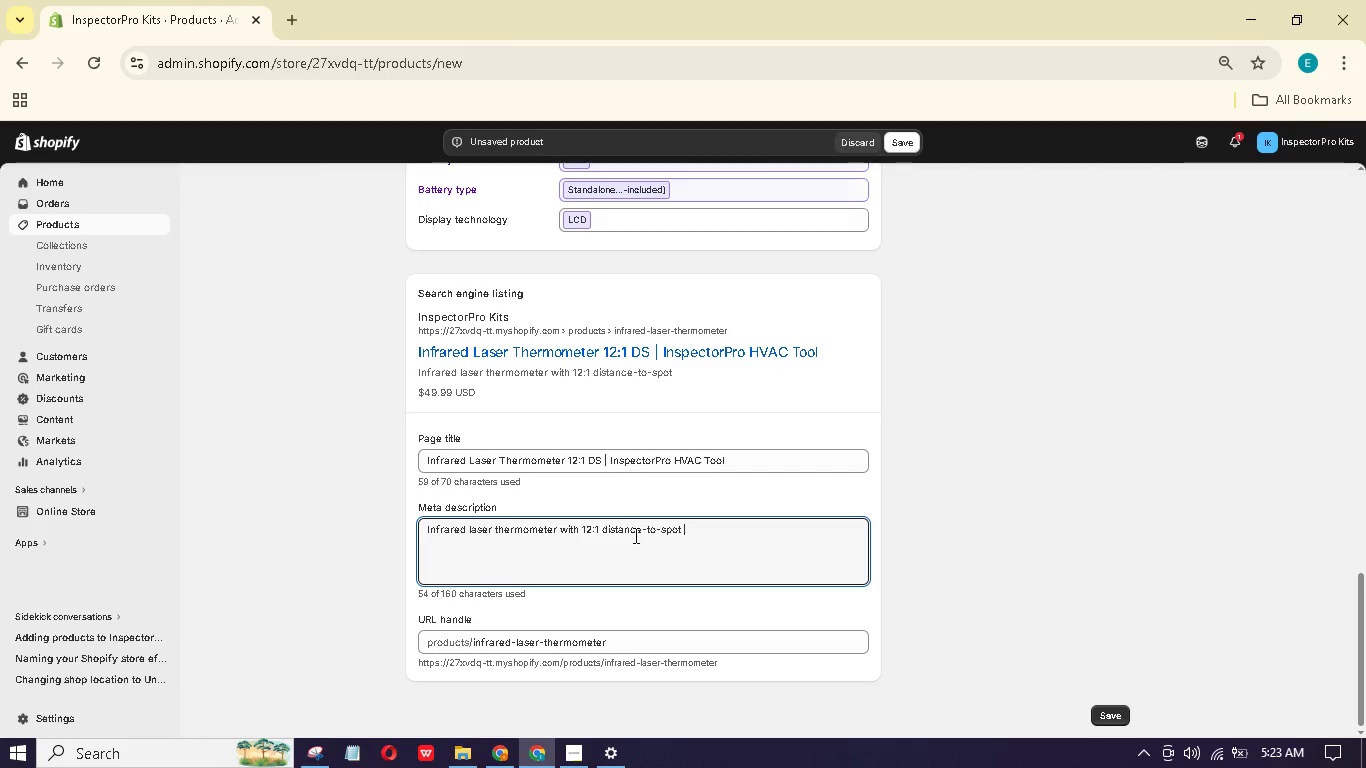 
hold_key(key=S, duration=0.39)
 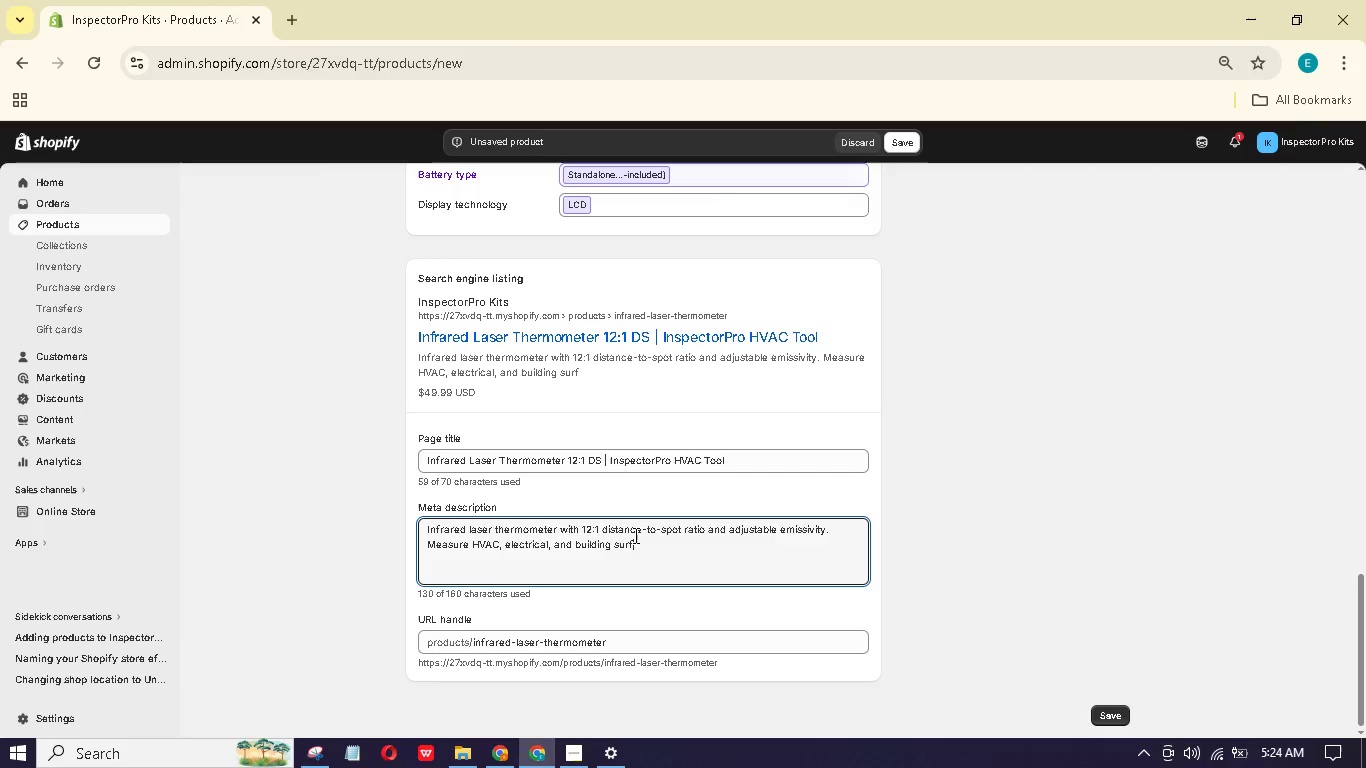 
type(urfe)
 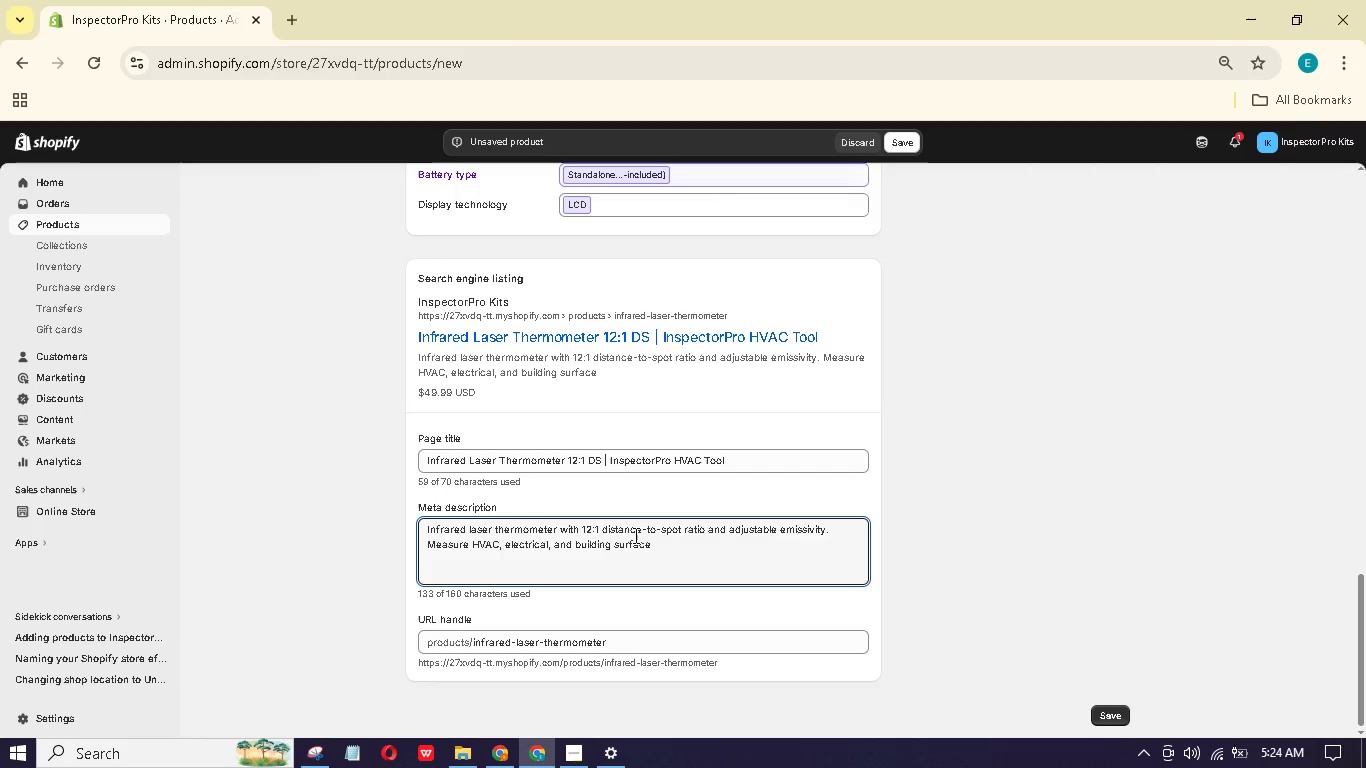 
hold_key(key=A, duration=0.31)
 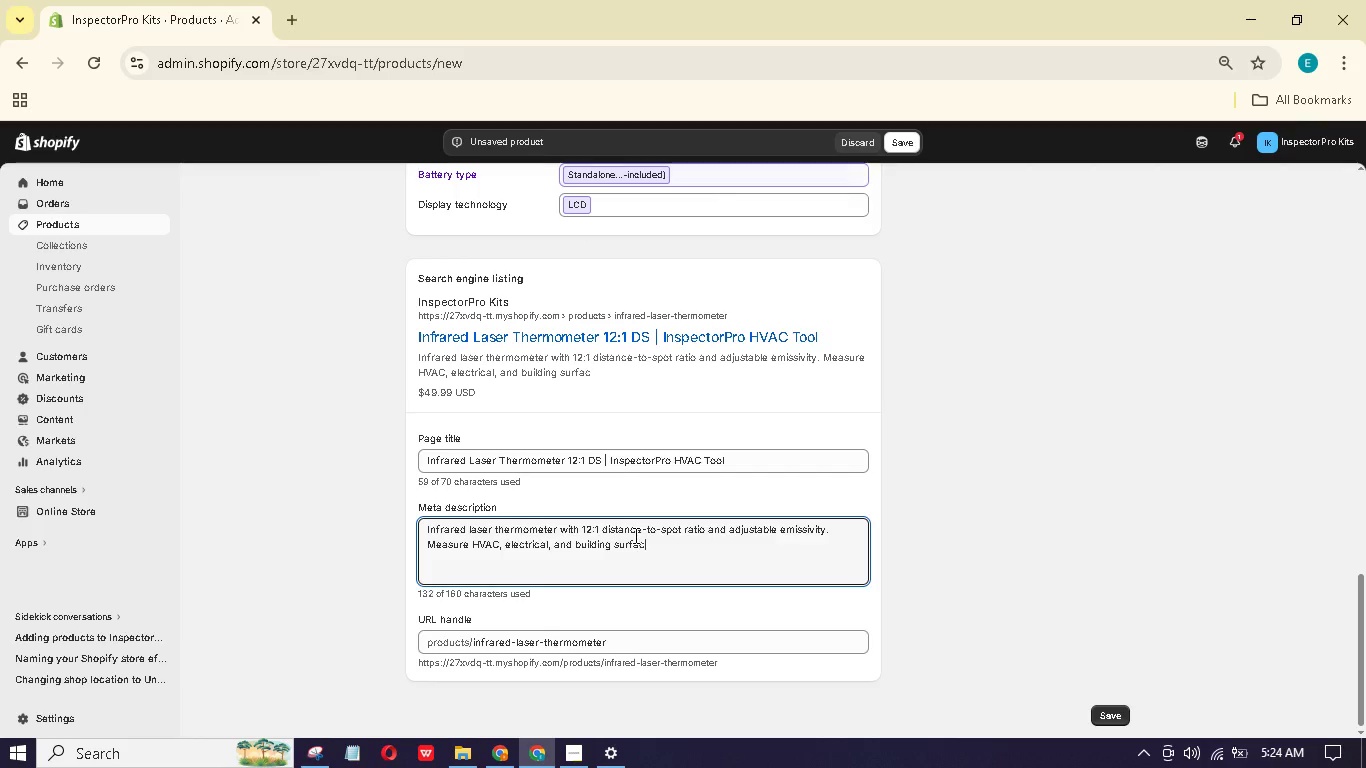 
hold_key(key=C, duration=0.41)
 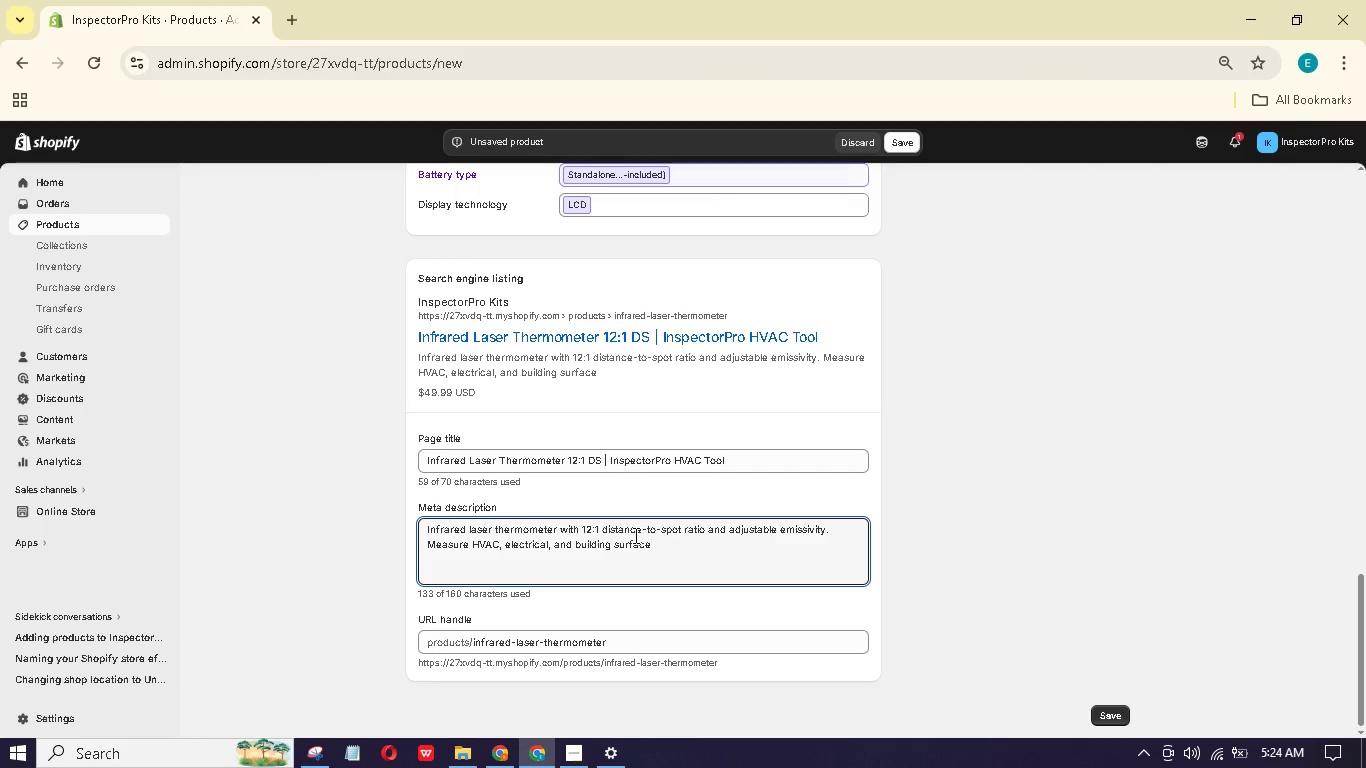 
type(temprtus intntly. Shop ow.)
 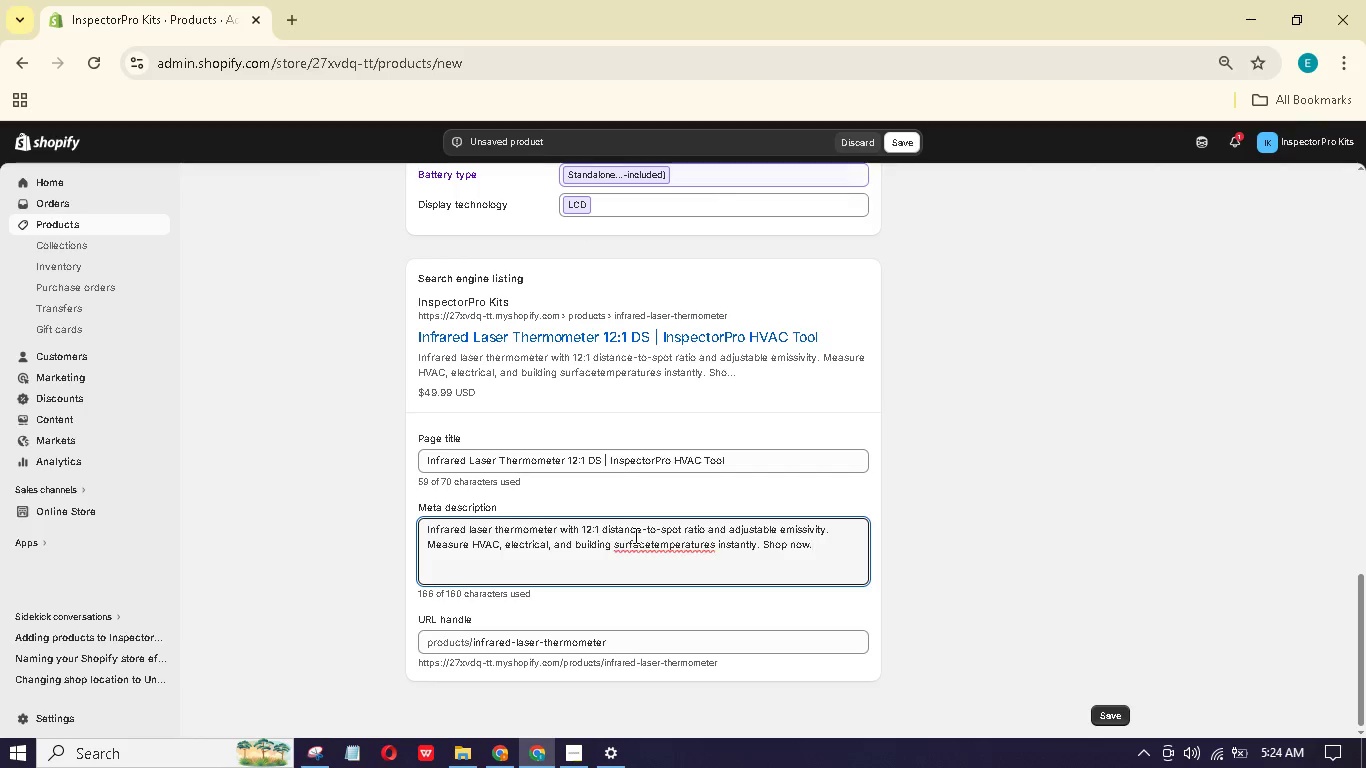 
hold_key(key=A, duration=0.34)
 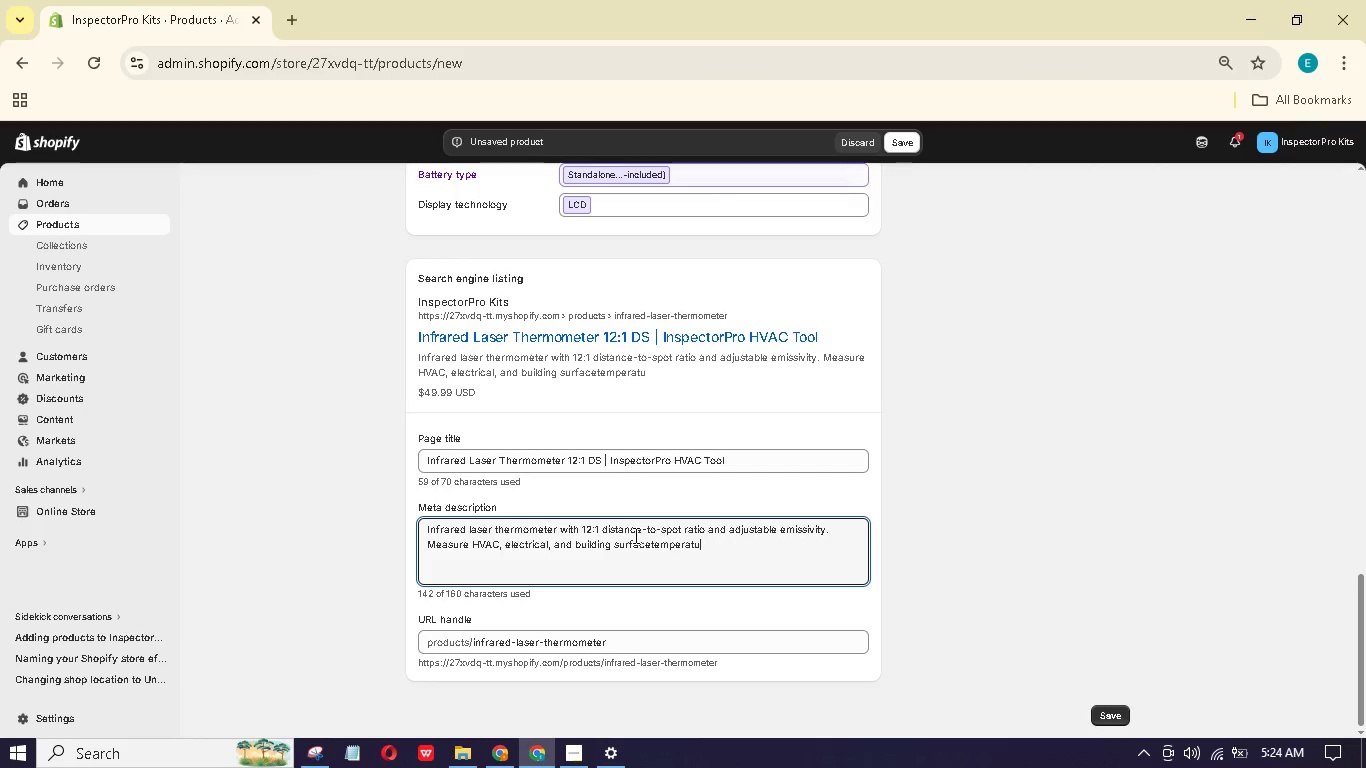 
hold_key(key=A, duration=0.31)
 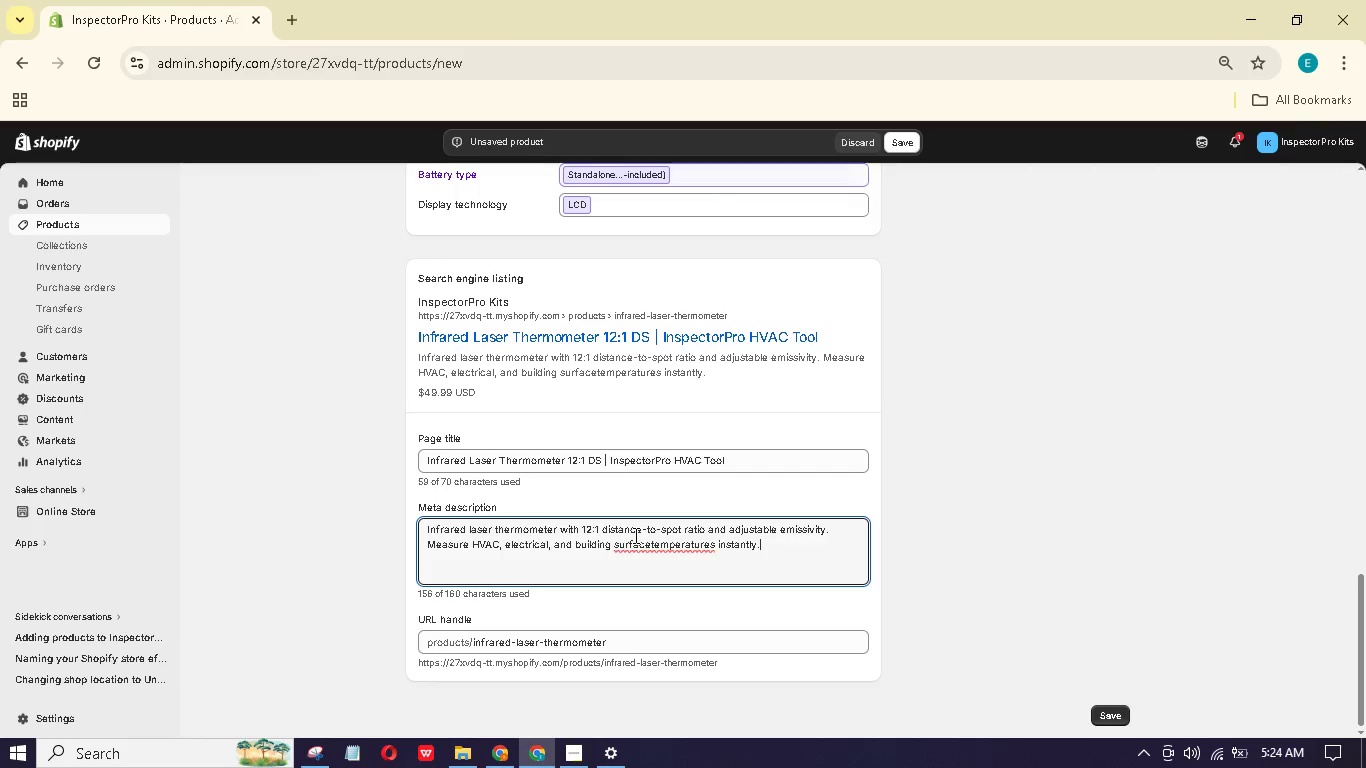 
left_click([650, 546])
 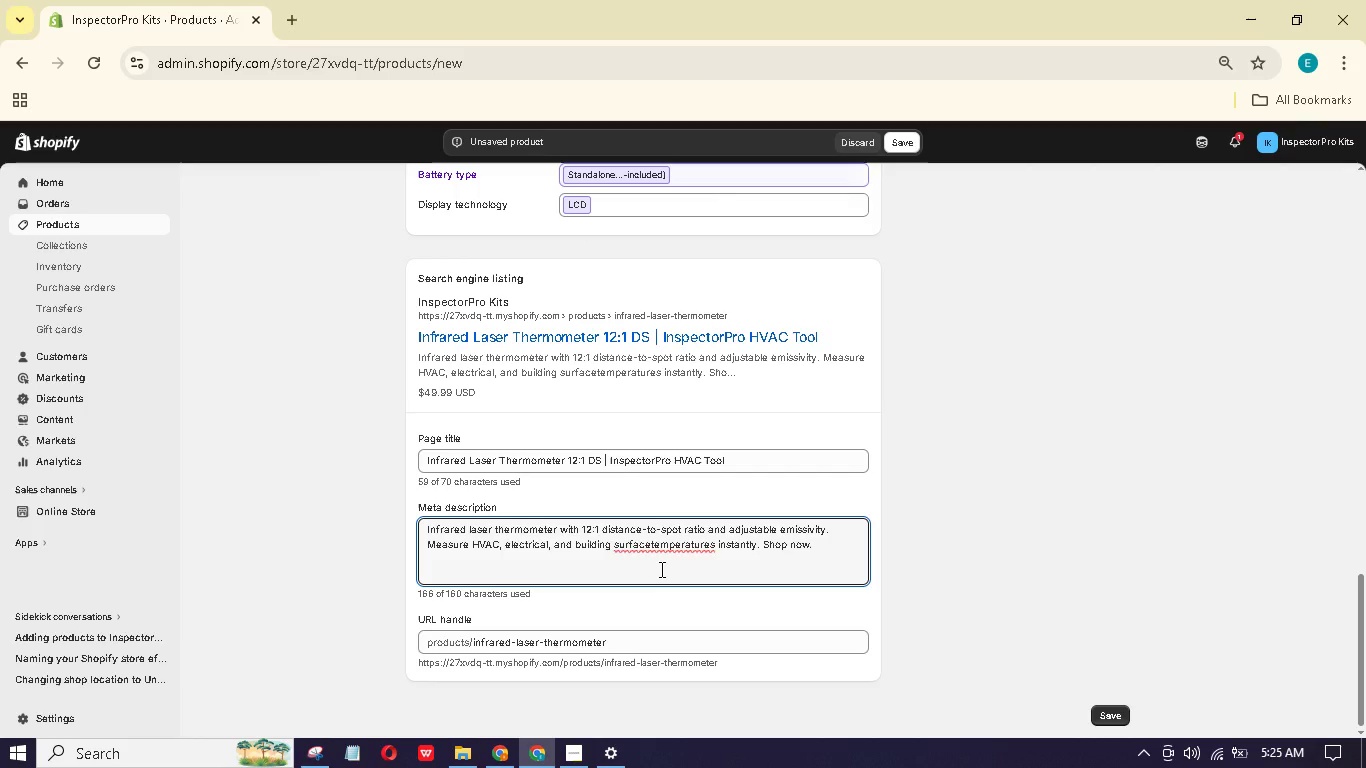 
key(Space)
 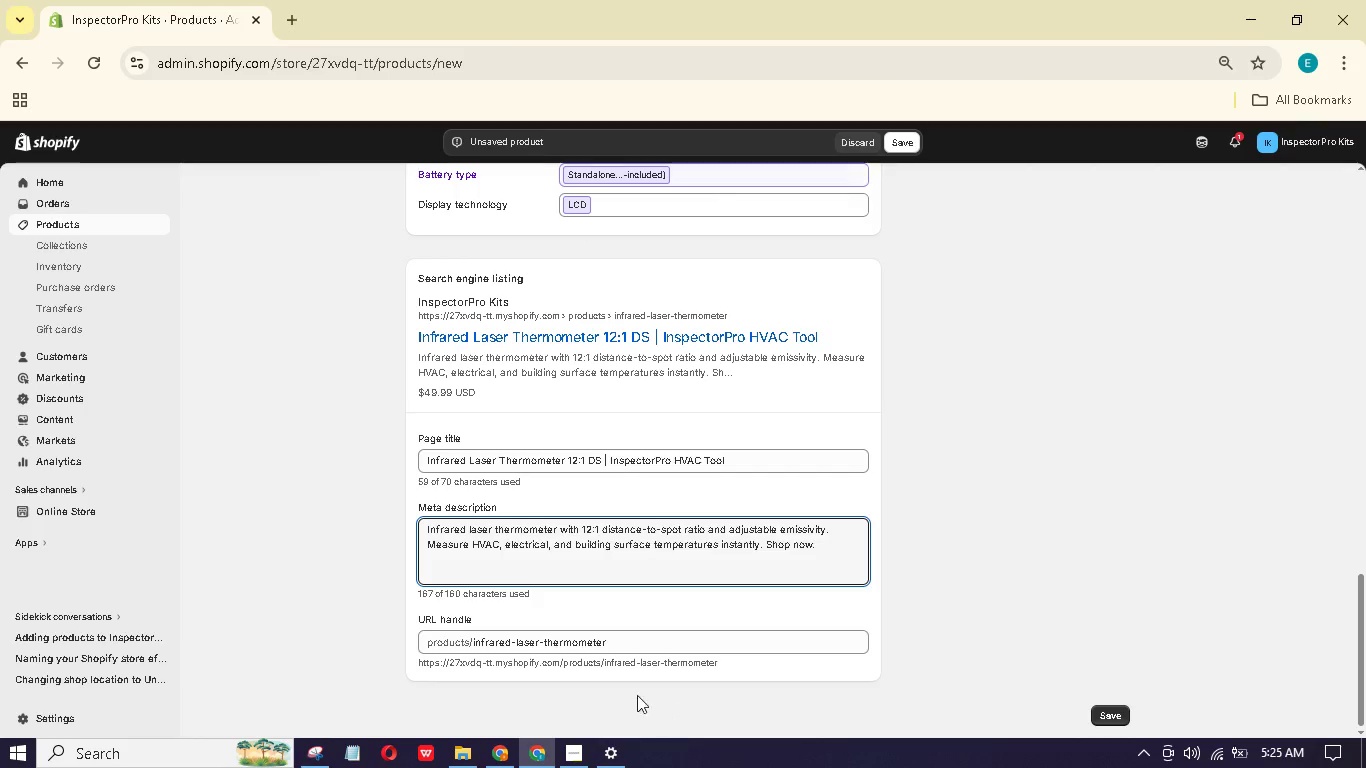 
scroll: coordinate [469, 646], scroll_direction: up, amount: 2.0
 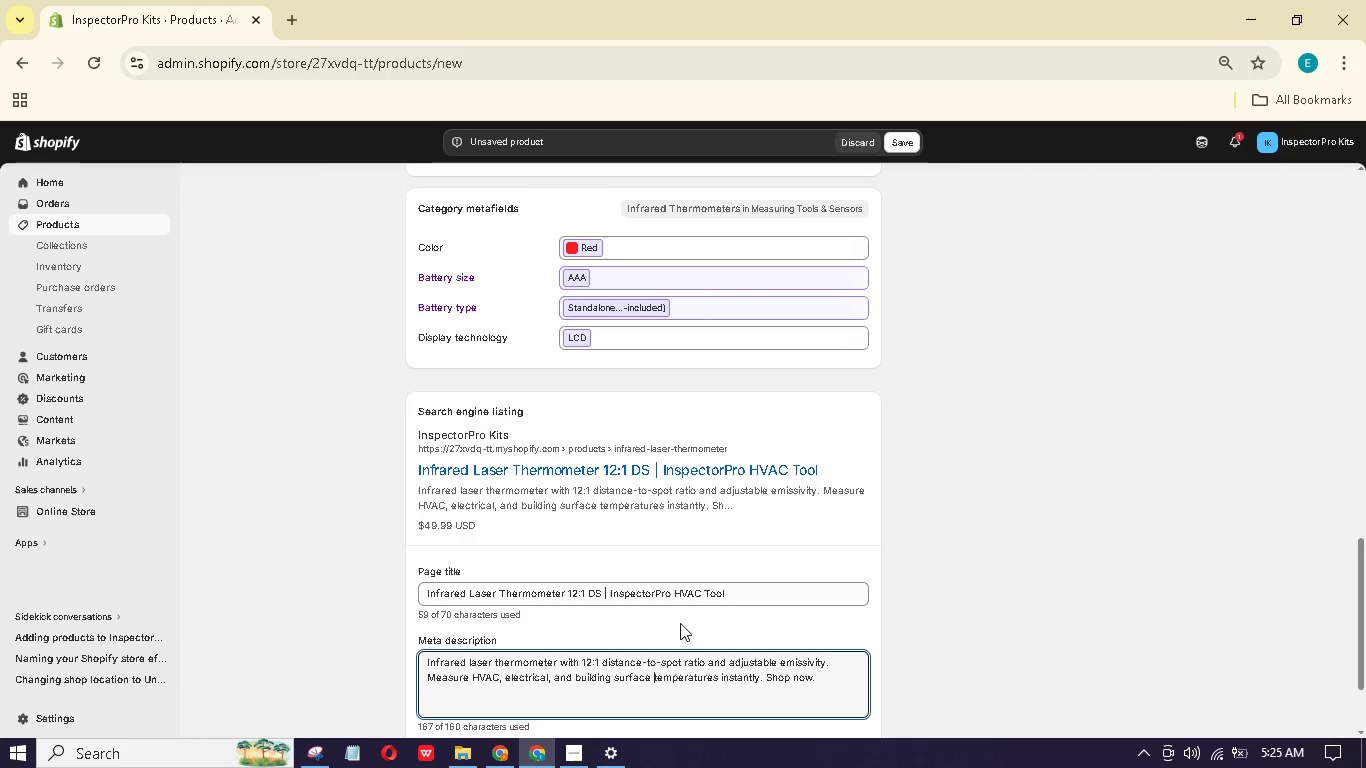 
scroll: coordinate [680, 623], scroll_direction: down, amount: 4.0
 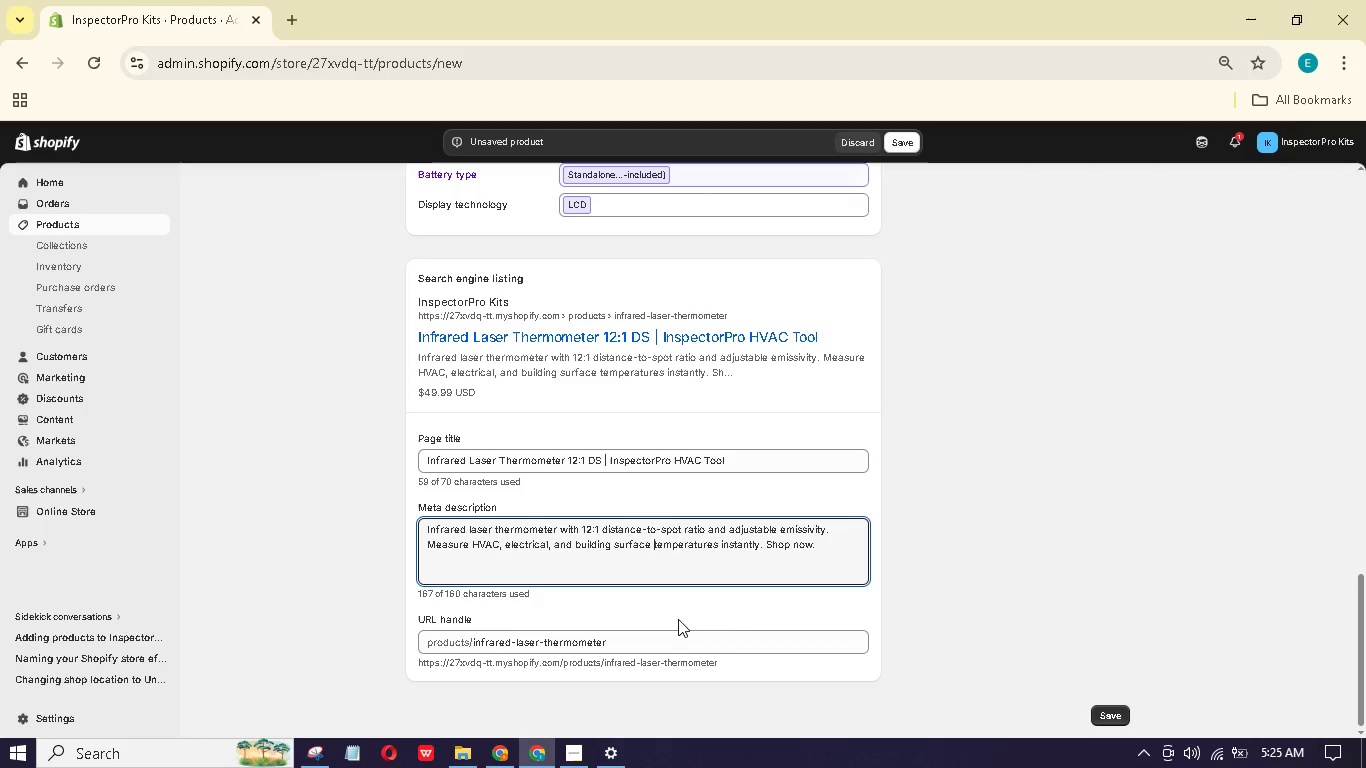 
scroll: coordinate [701, 581], scroll_direction: up, amount: 30.0
 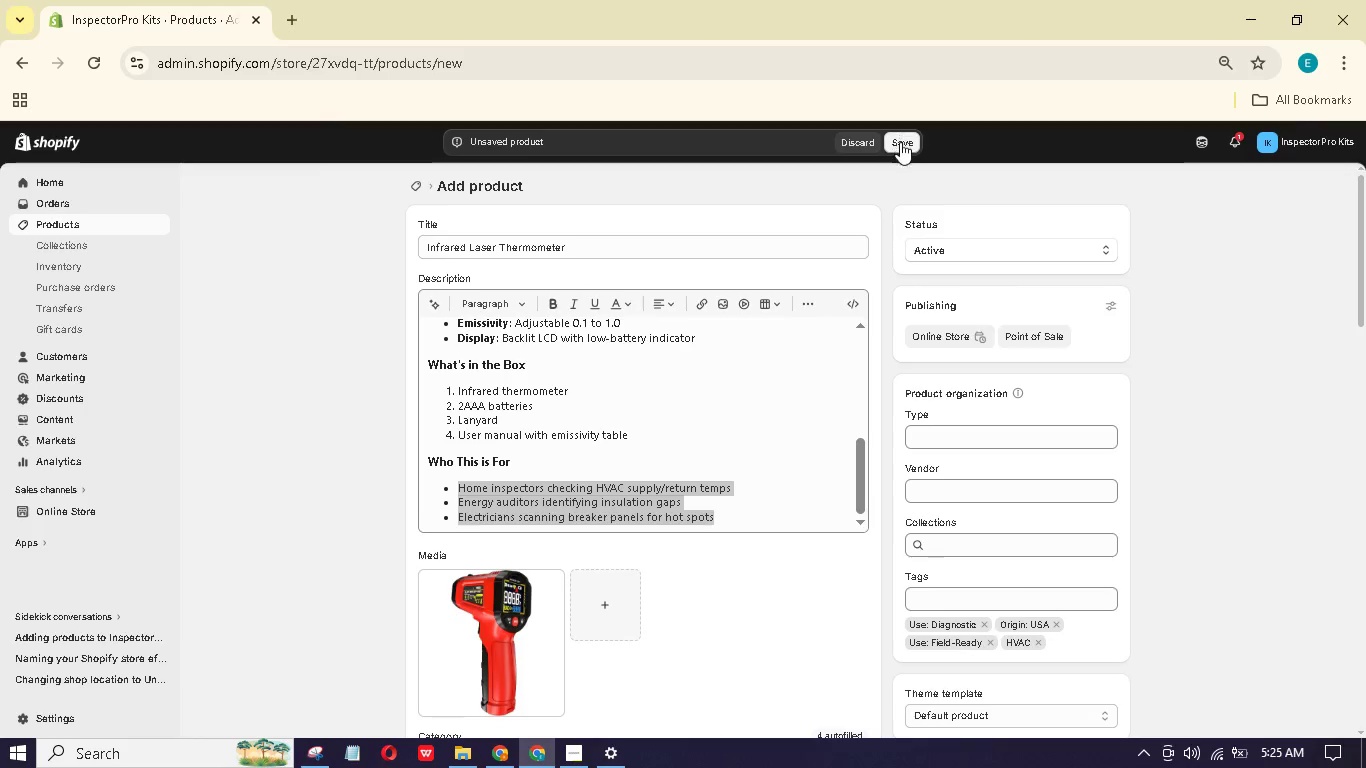 
left_click([900, 143])
 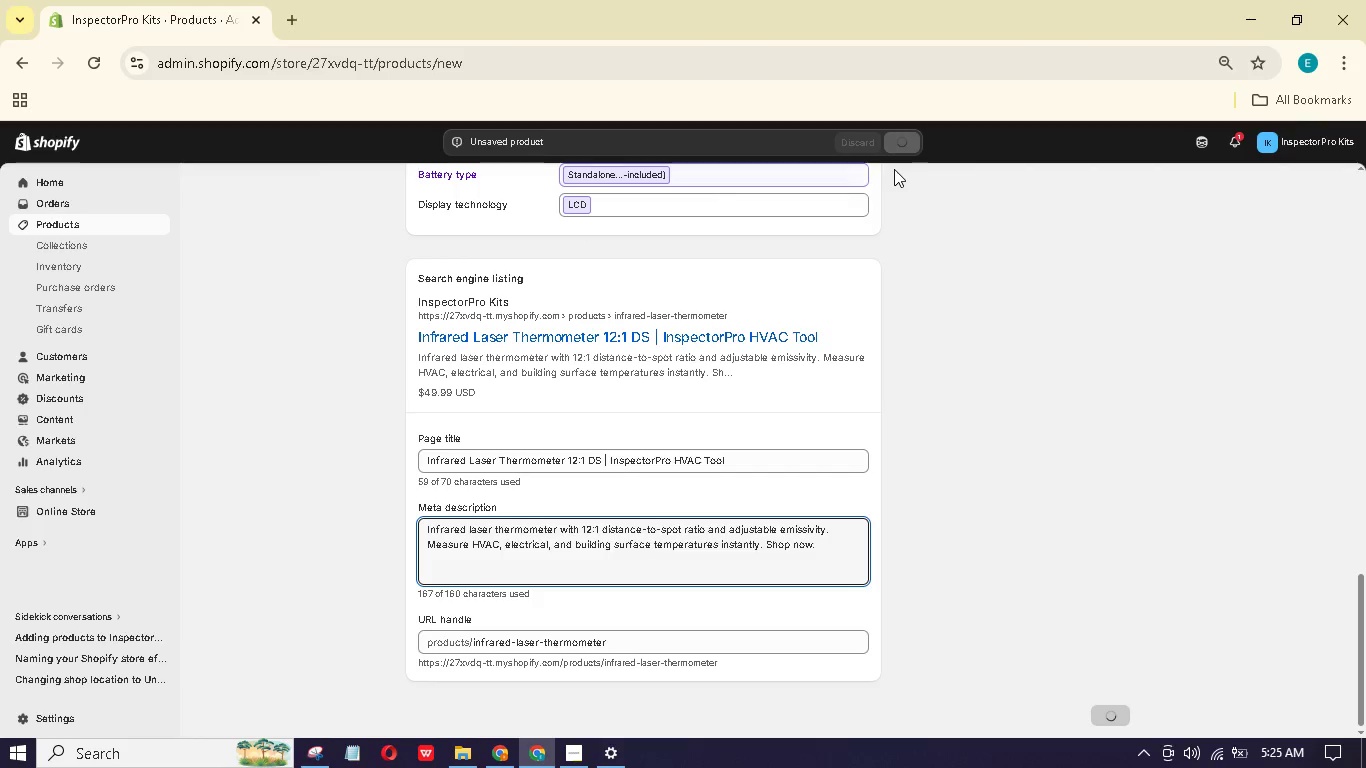 
wait(10.16)
 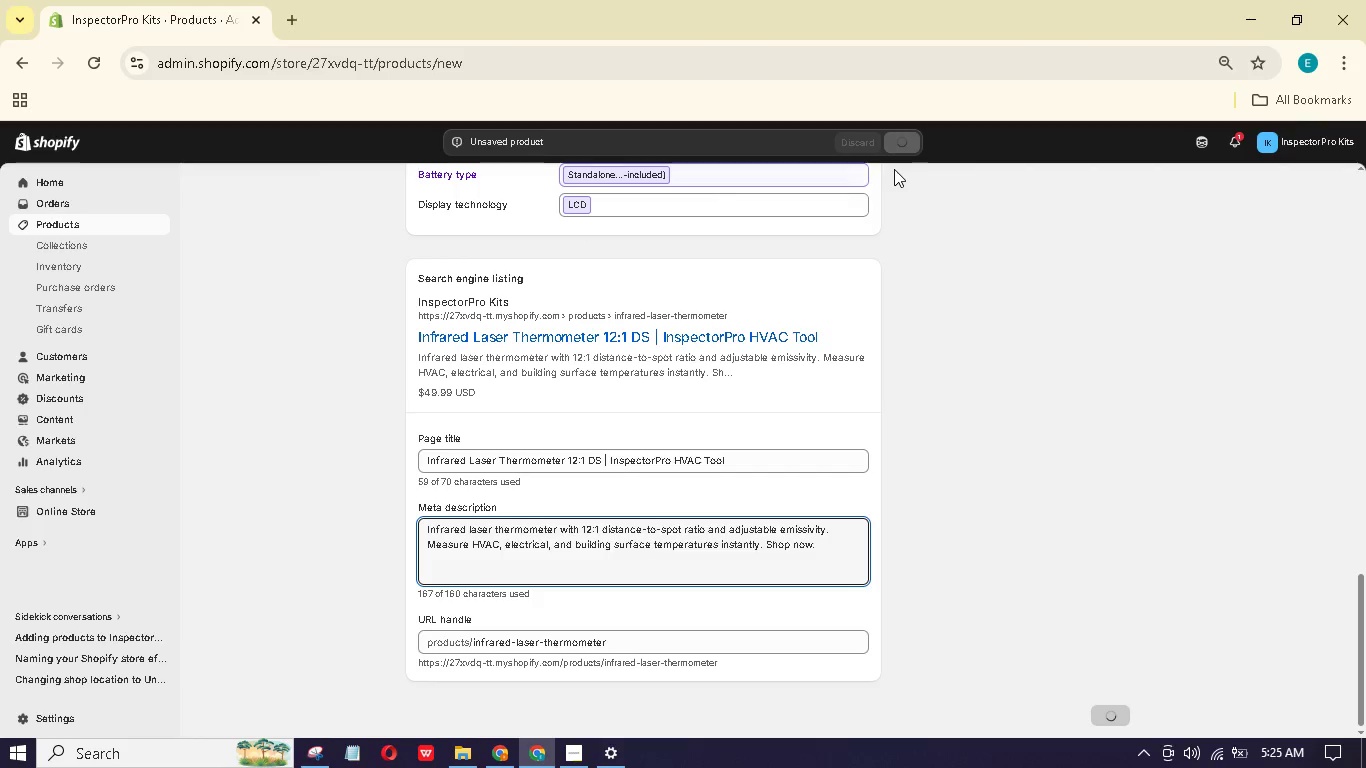 
scroll: coordinate [556, 292], scroll_direction: up, amount: 31.0
 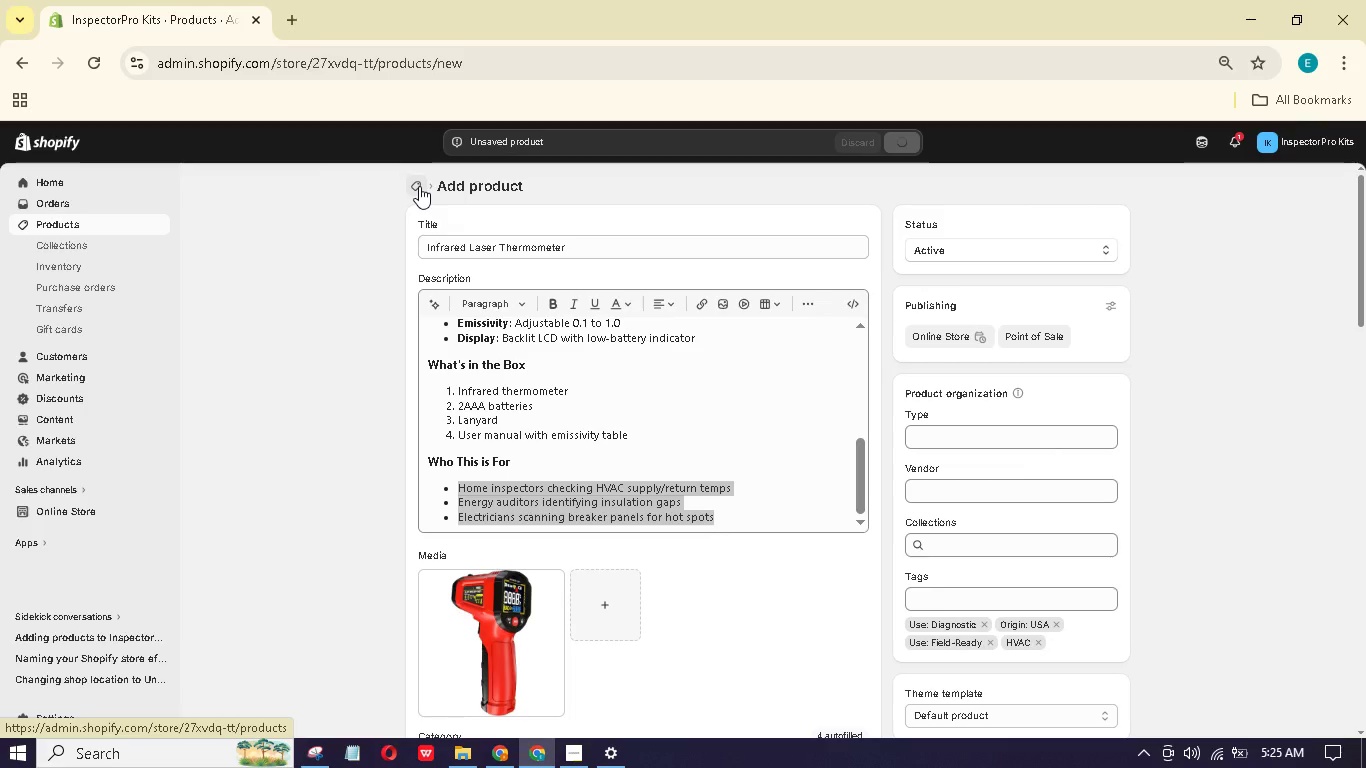 
left_click([419, 186])
 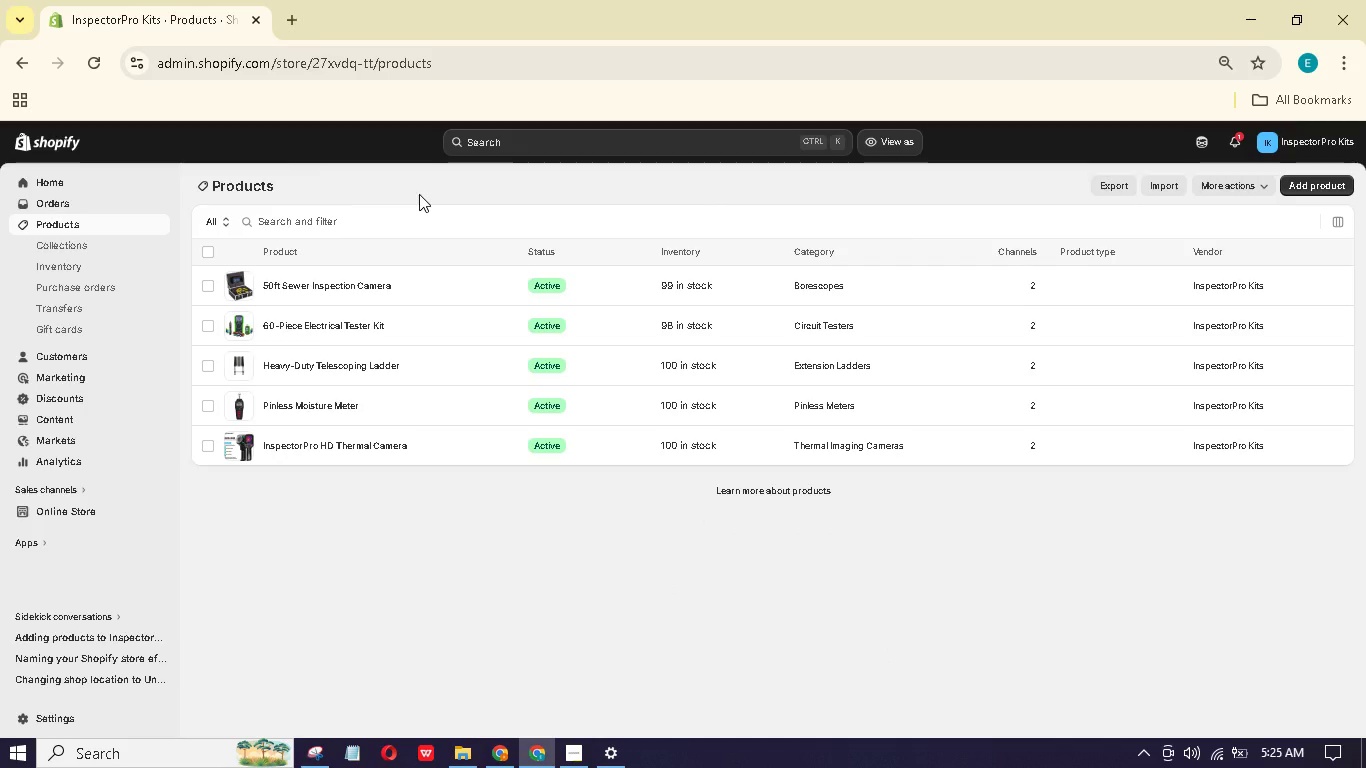 
wait(7.73)
 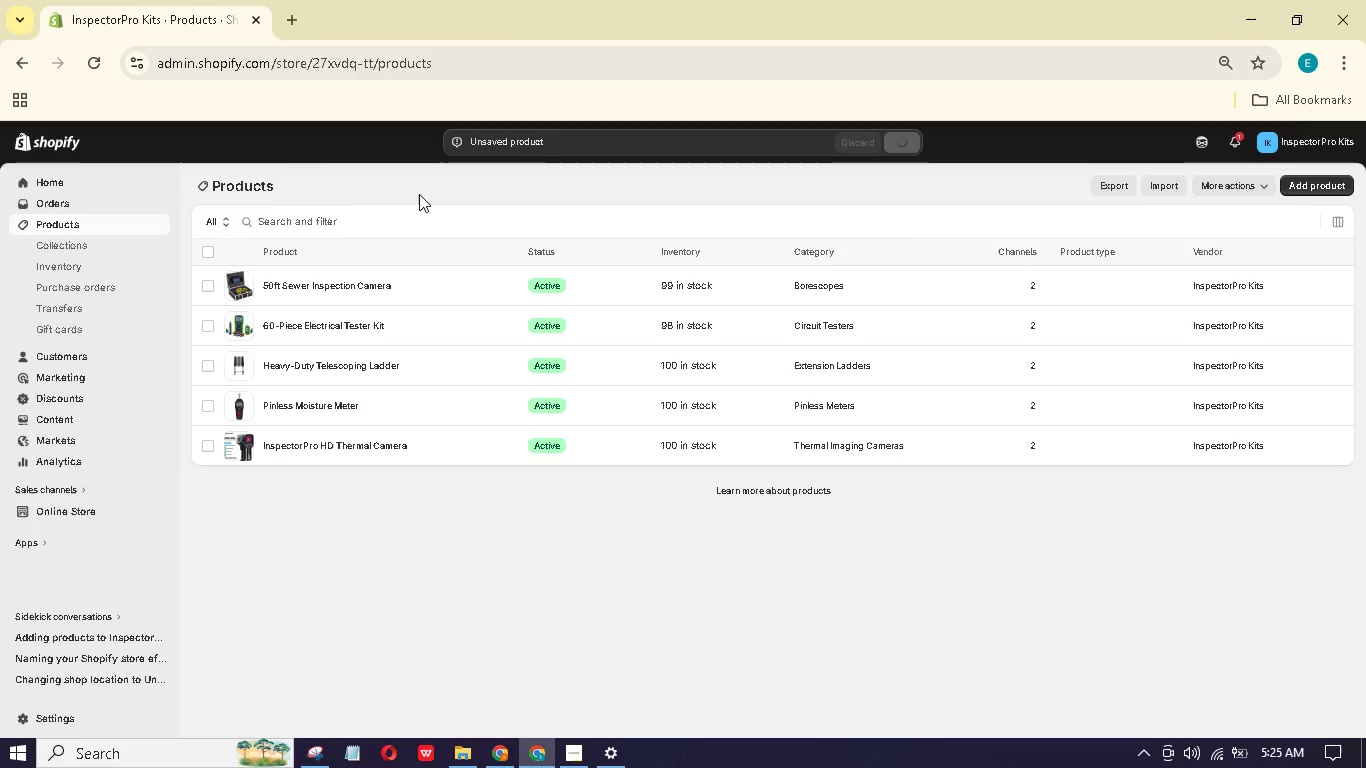 
left_click([1304, 188])
 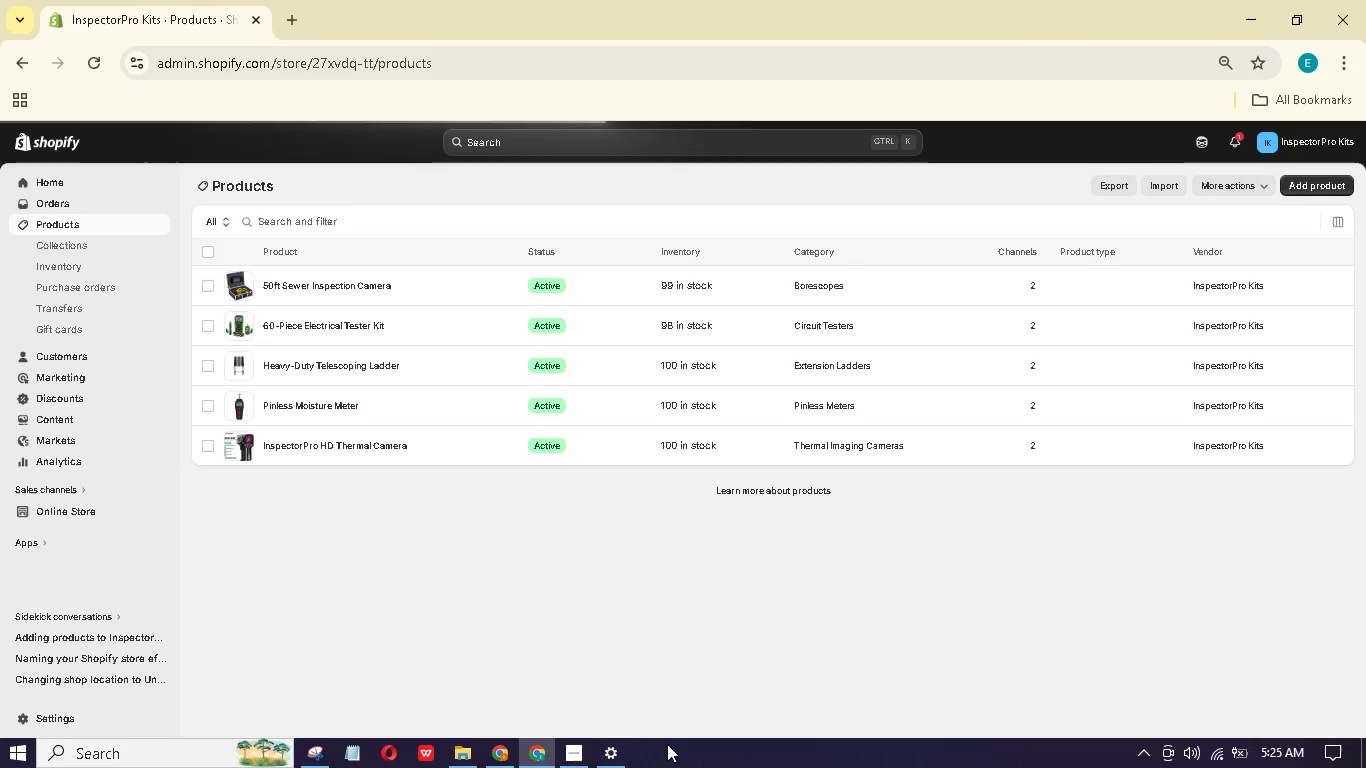 
left_click([568, 747])